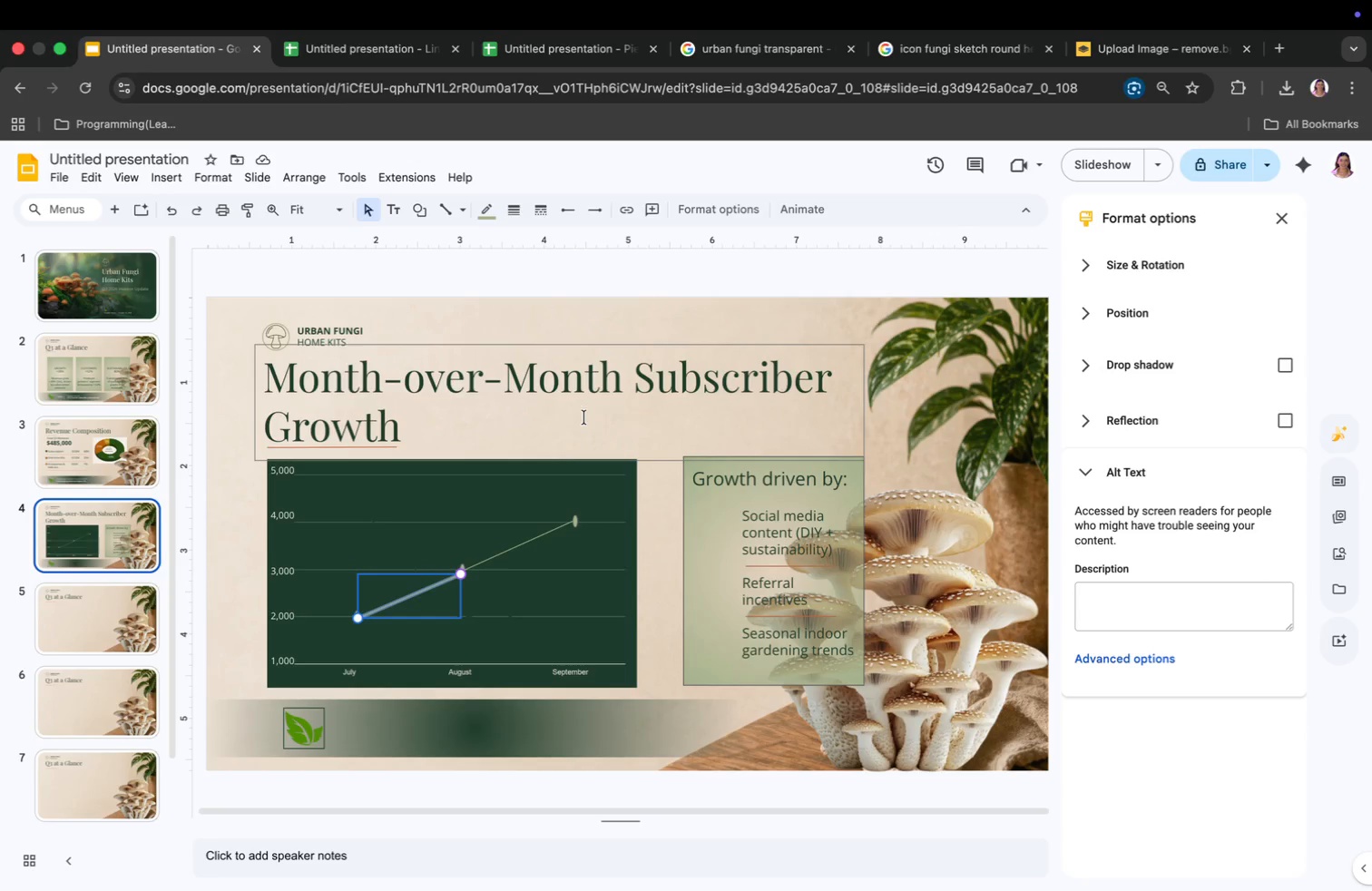 
left_click([655, 534])